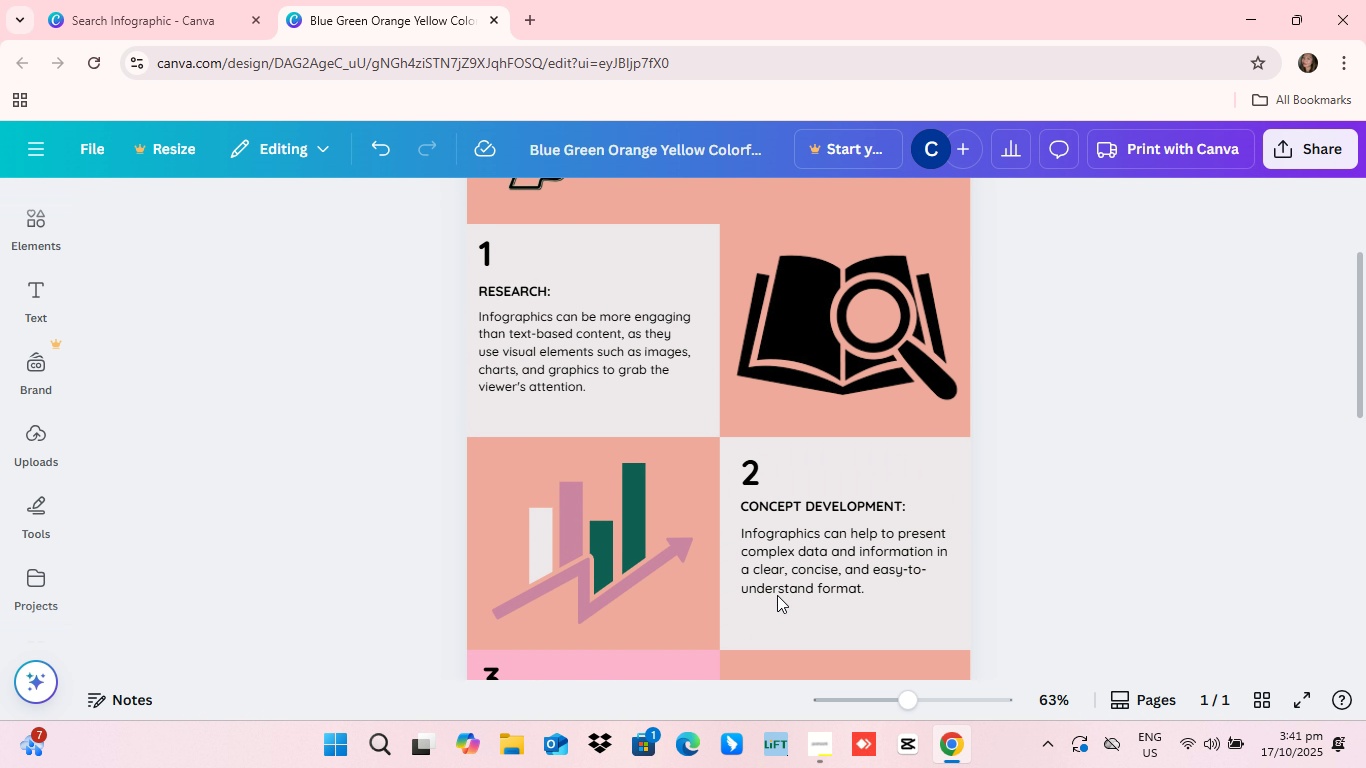 
scroll: coordinate [777, 601], scroll_direction: up, amount: 1.0
 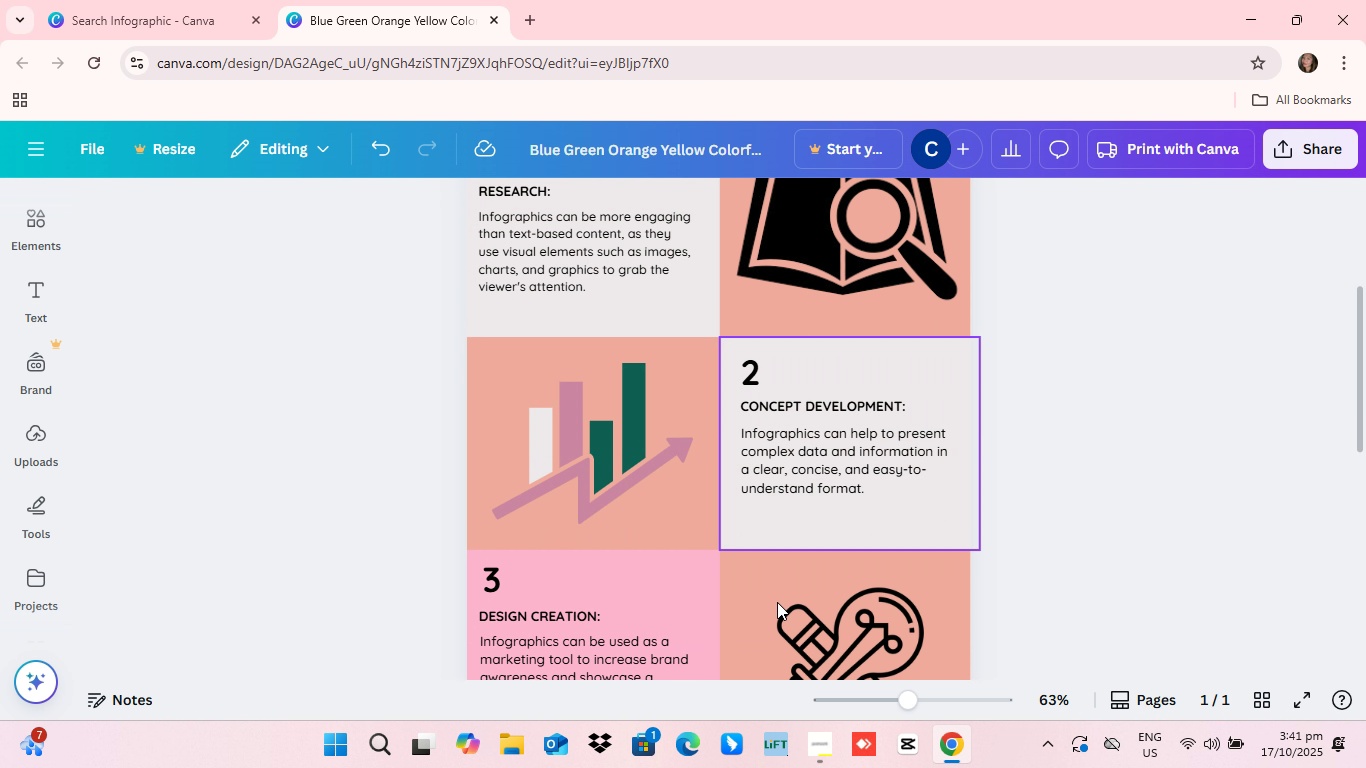 
scroll: coordinate [776, 605], scroll_direction: down, amount: 2.0
 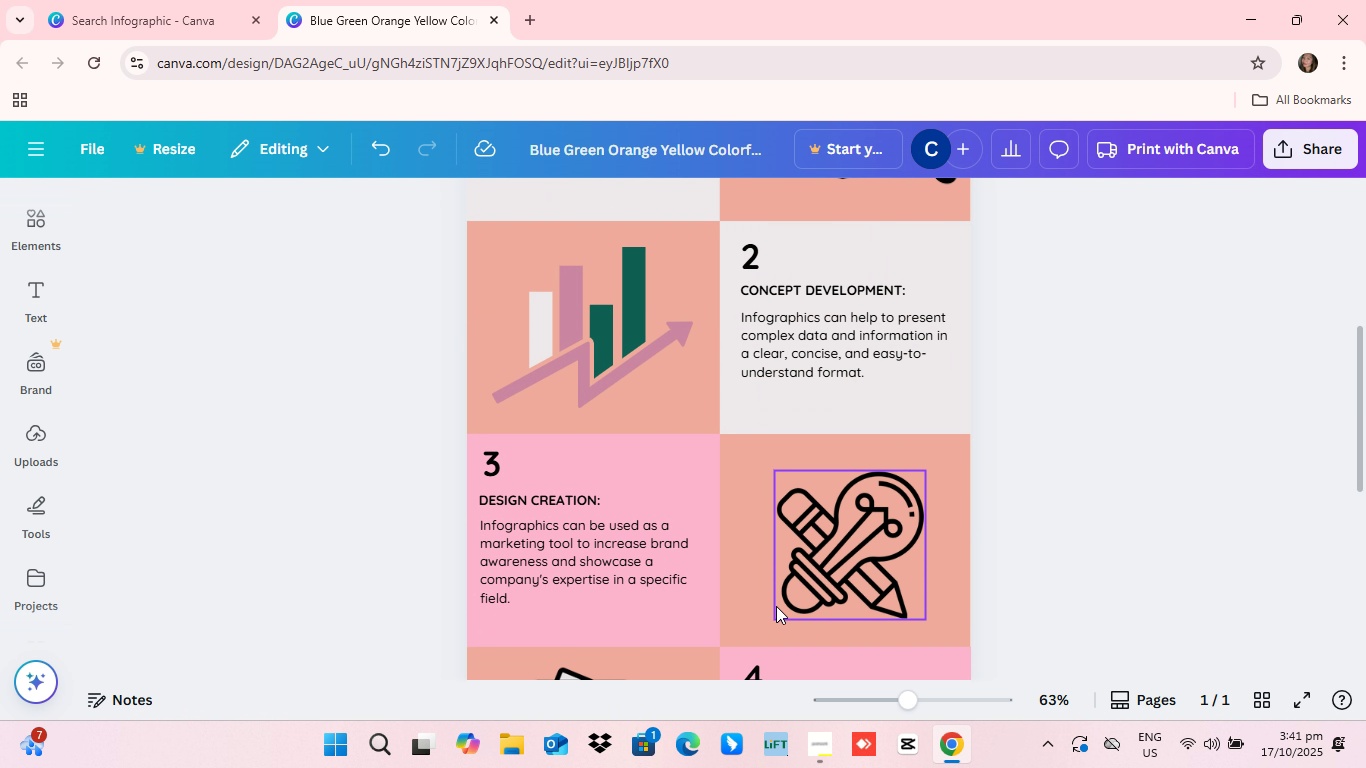 
scroll: coordinate [776, 606], scroll_direction: none, amount: 0.0
 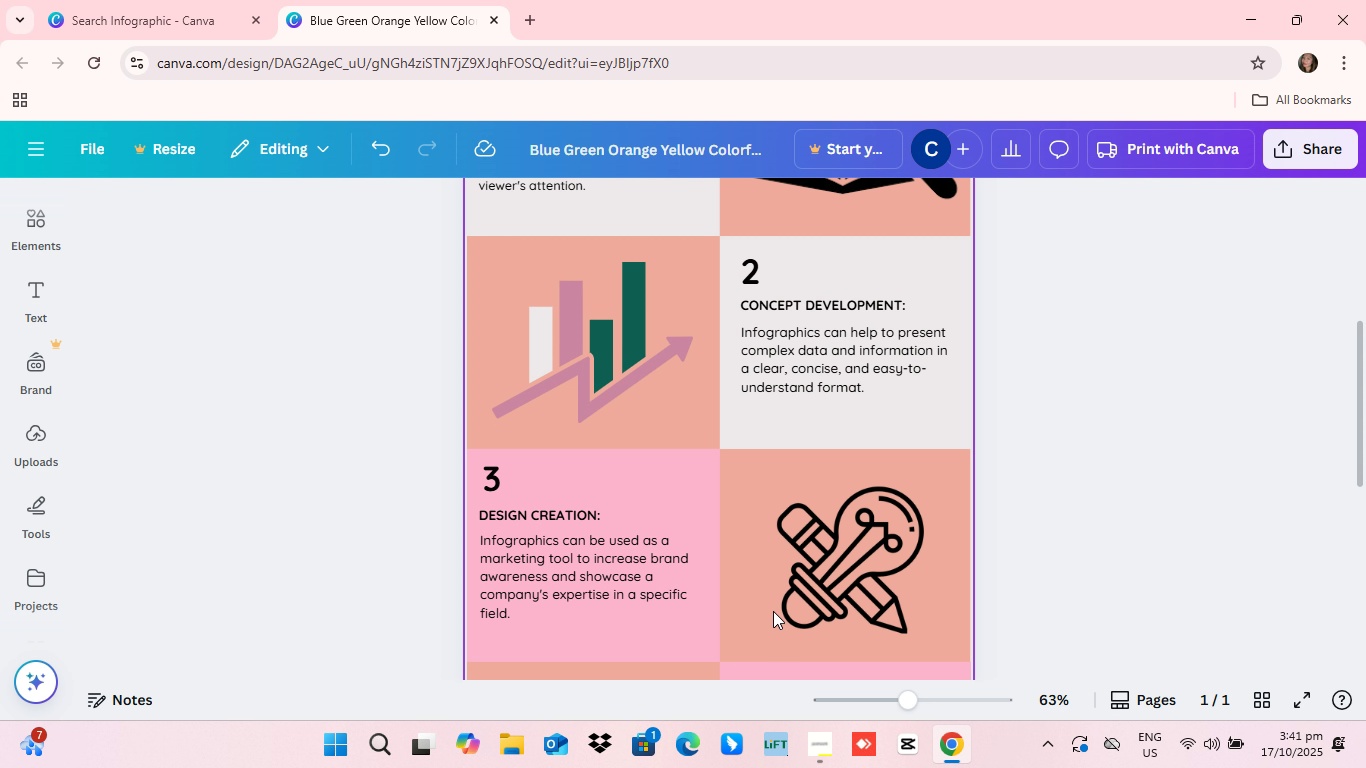 
scroll: coordinate [773, 611], scroll_direction: down, amount: 2.0
 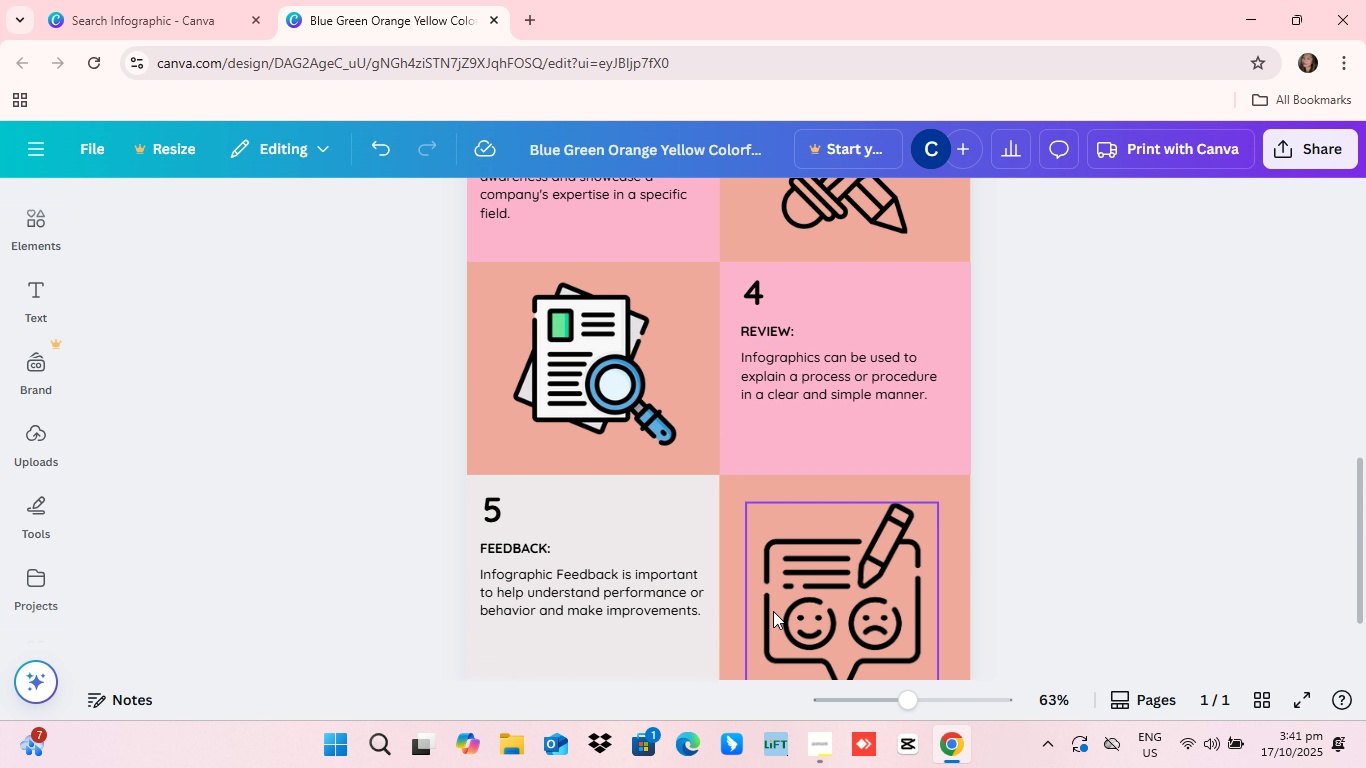 
scroll: coordinate [772, 613], scroll_direction: up, amount: 3.0
 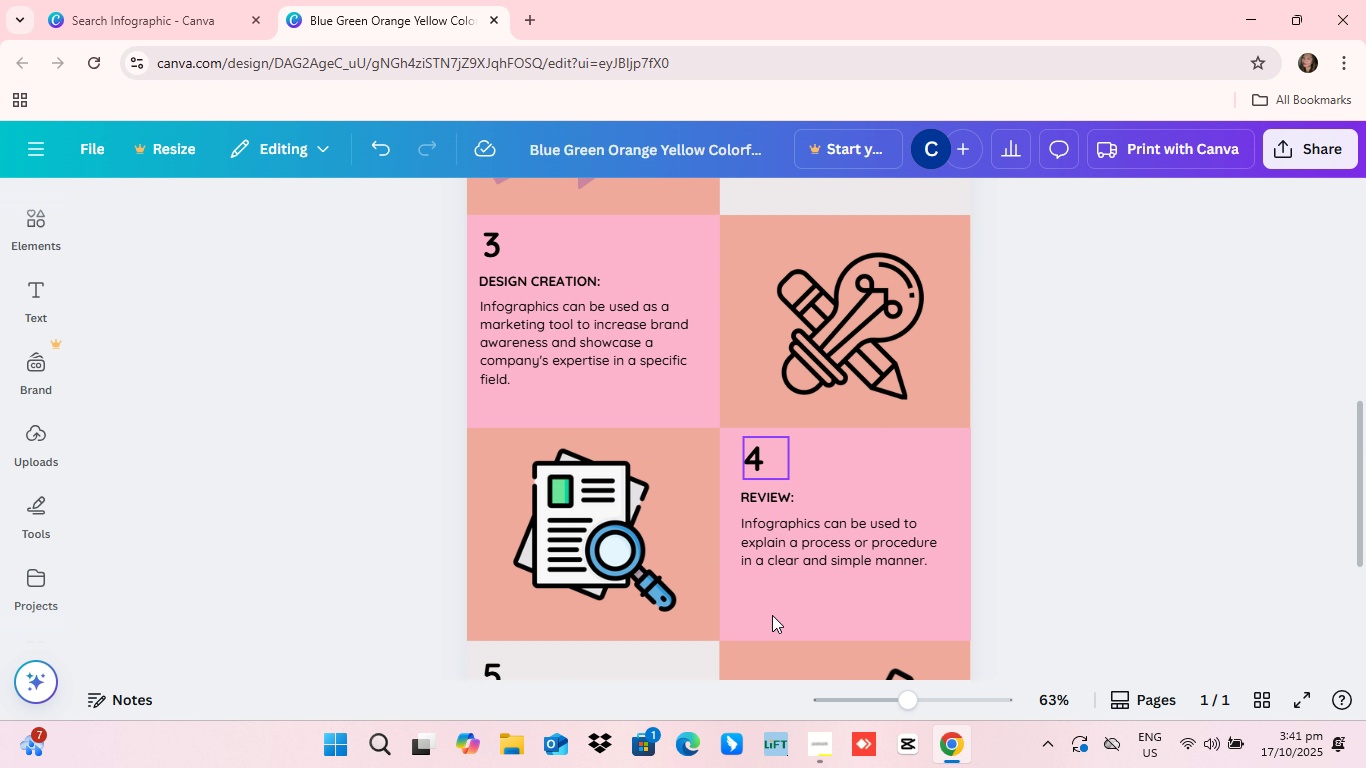 
scroll: coordinate [772, 615], scroll_direction: down, amount: 4.0
 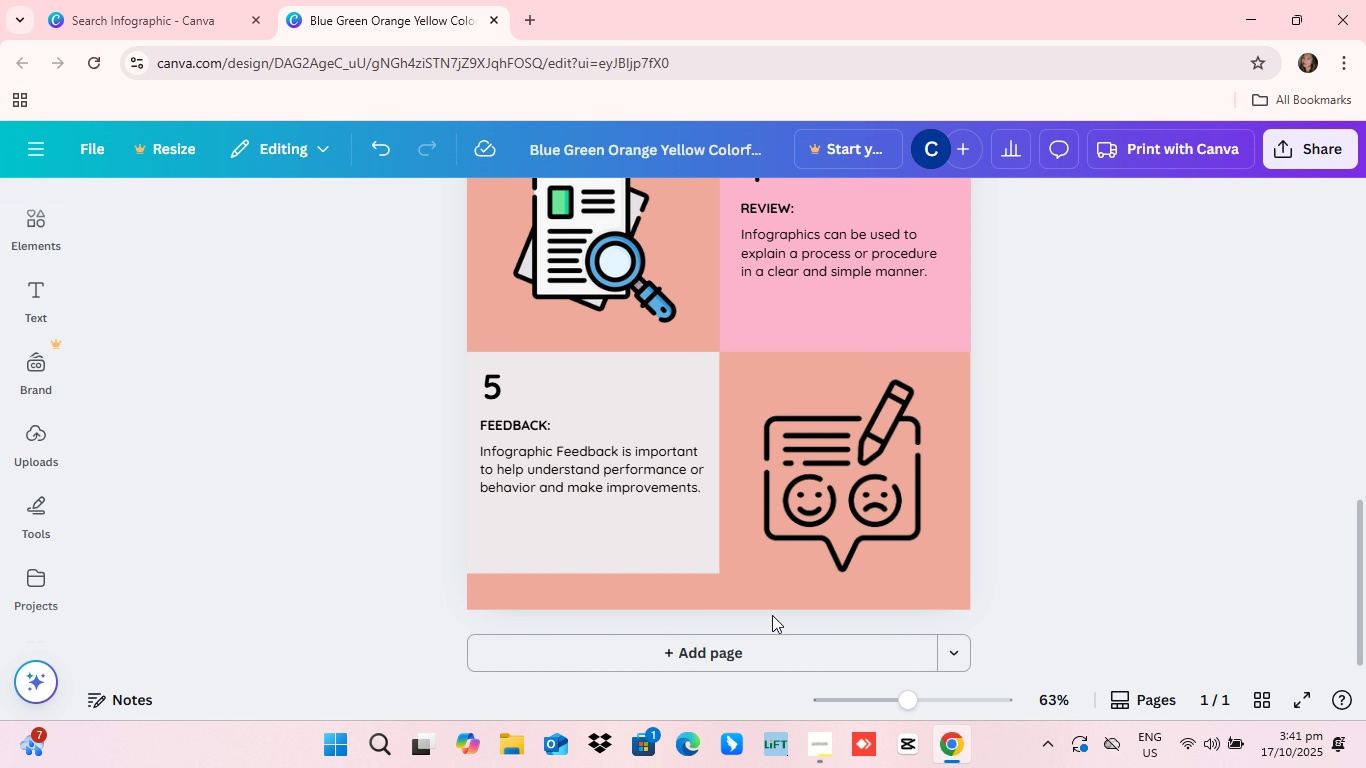 
scroll: coordinate [772, 615], scroll_direction: up, amount: 10.0
 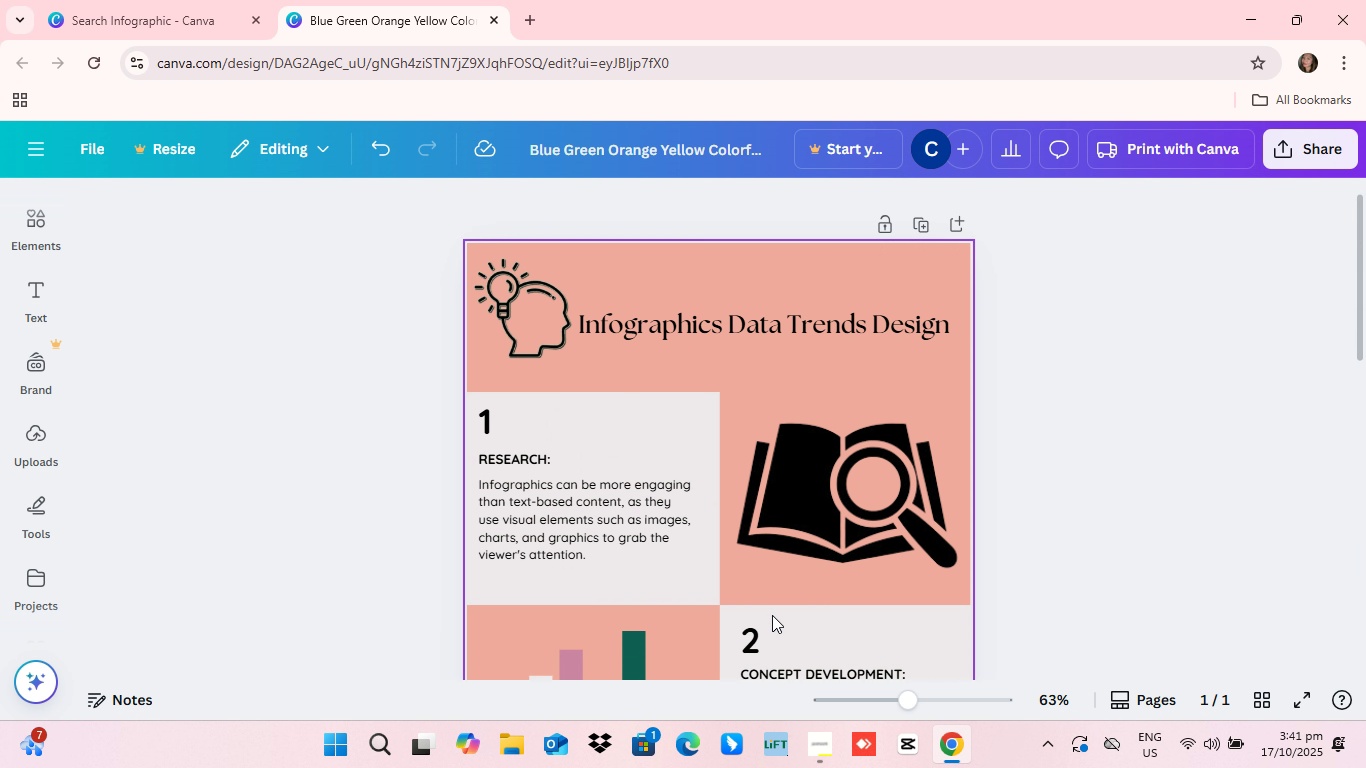 
scroll: coordinate [920, 564], scroll_direction: down, amount: 8.0
 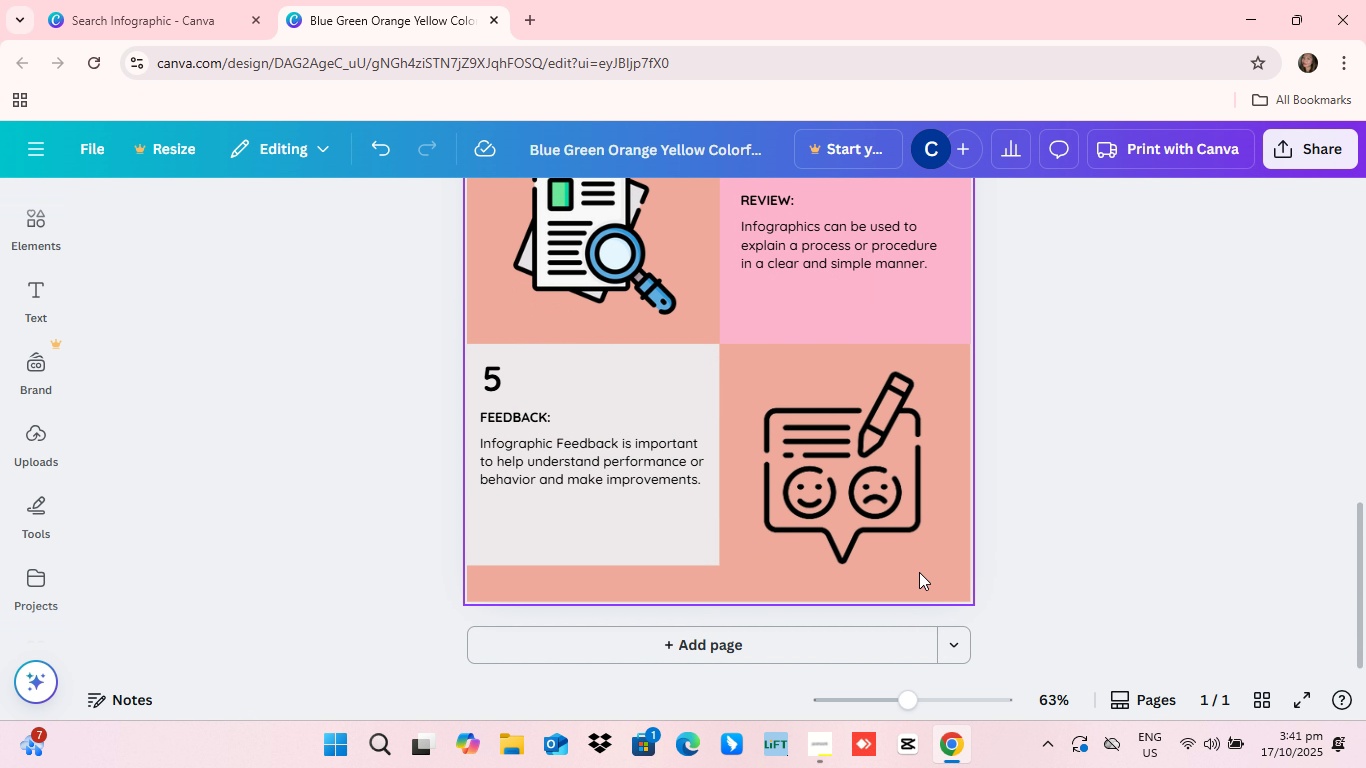 
scroll: coordinate [917, 573], scroll_direction: up, amount: 4.0
 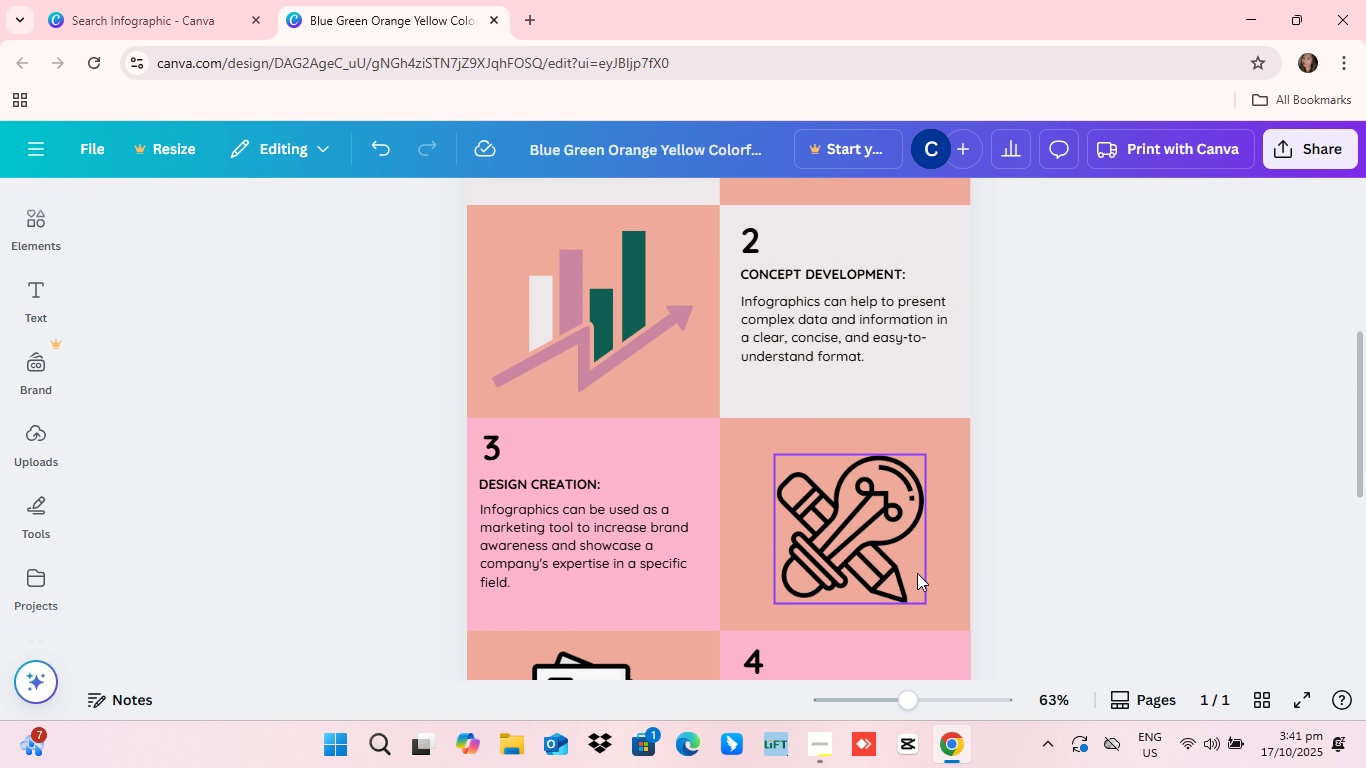 
scroll: coordinate [917, 573], scroll_direction: down, amount: 2.0
 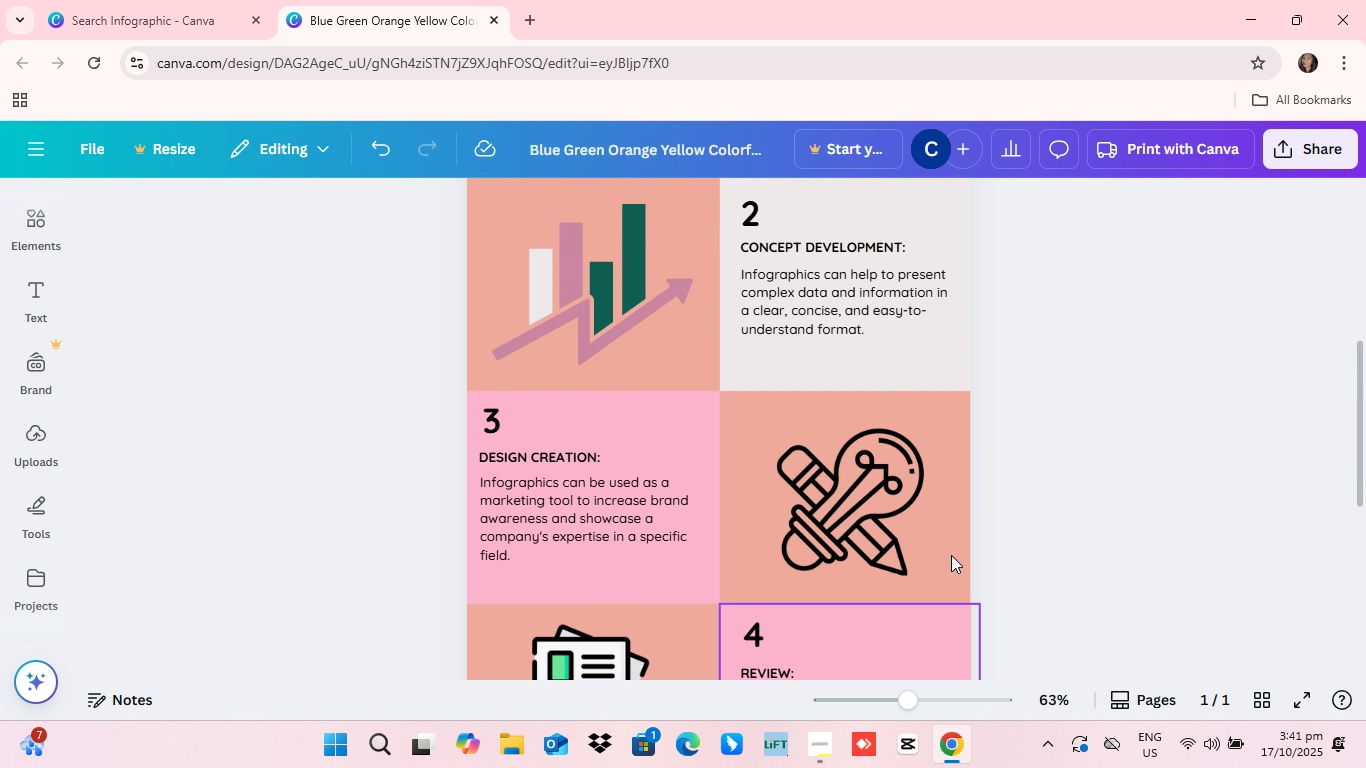 
scroll: coordinate [953, 555], scroll_direction: up, amount: 2.0
 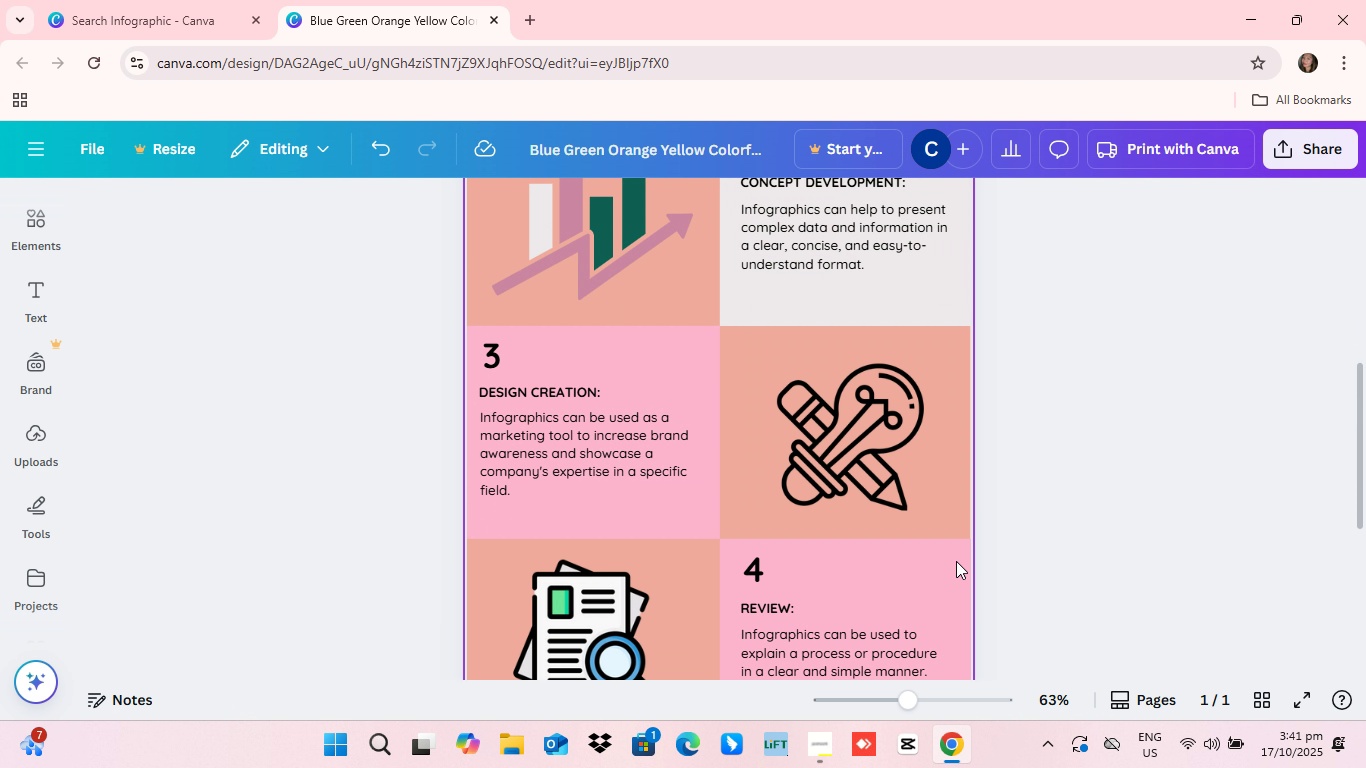 
scroll: coordinate [956, 561], scroll_direction: down, amount: 2.0
 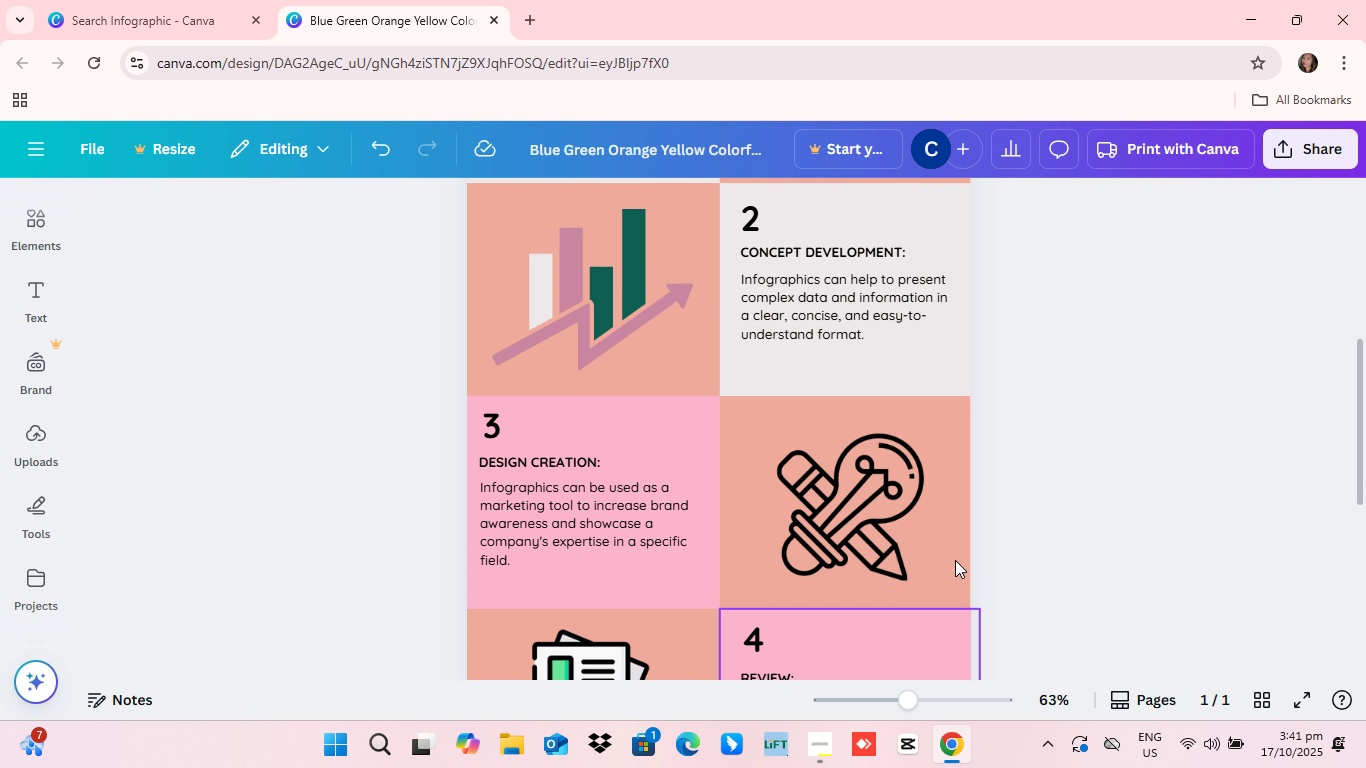 
scroll: coordinate [955, 560], scroll_direction: up, amount: 2.0
 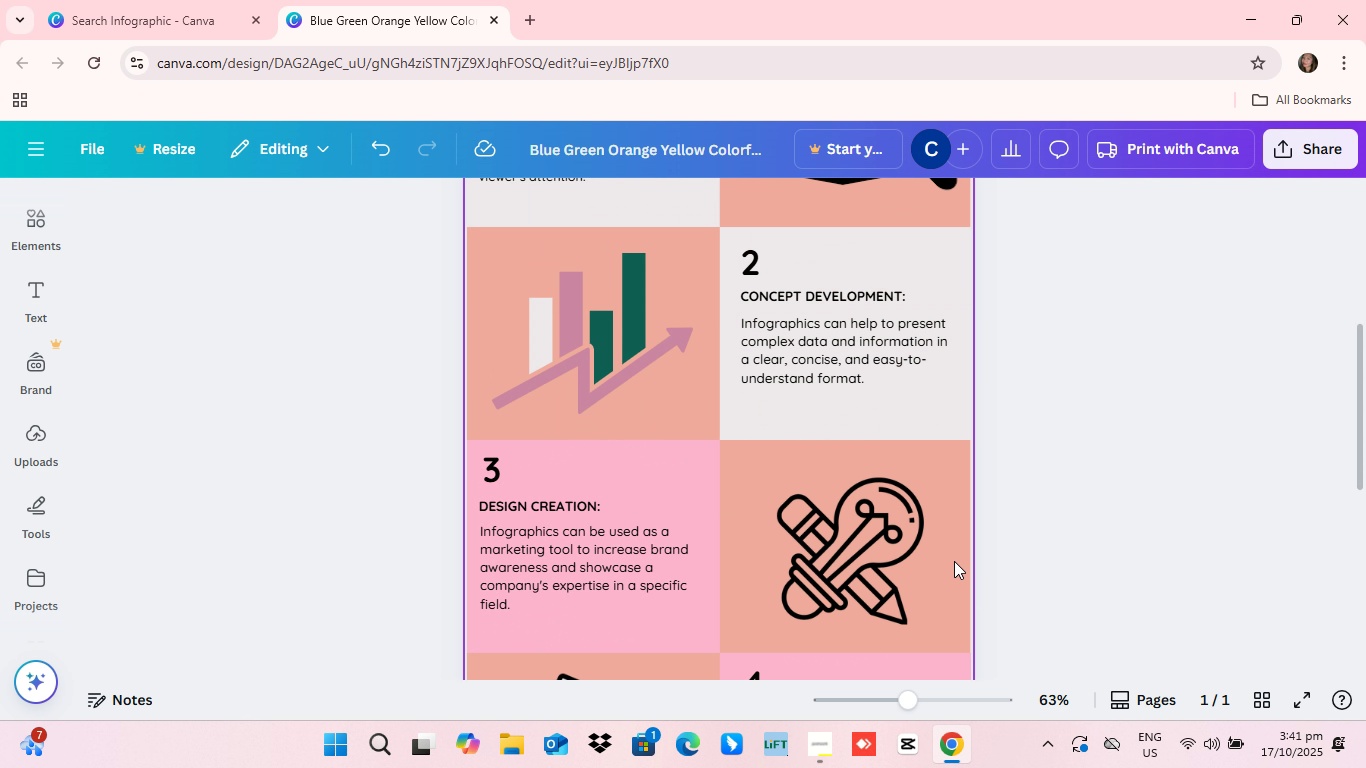 
scroll: coordinate [950, 571], scroll_direction: down, amount: 3.0
 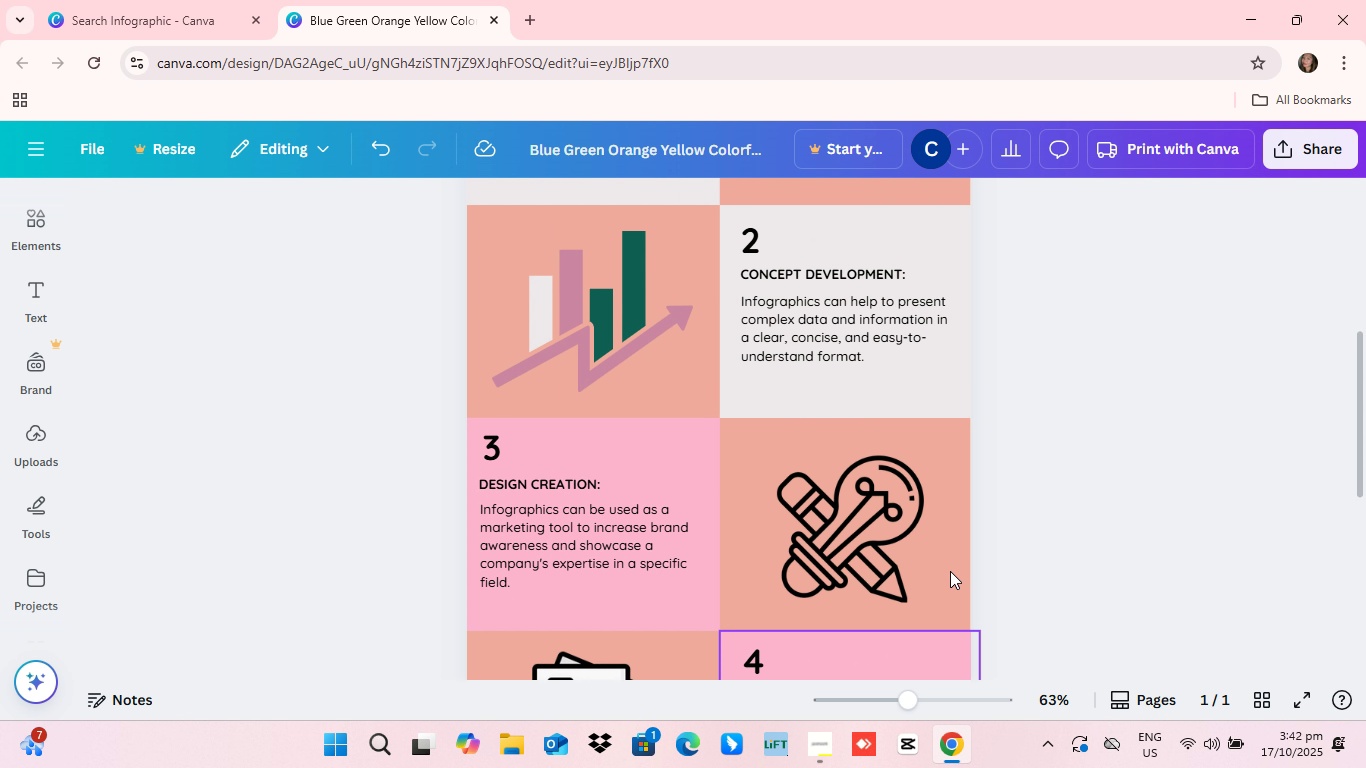 
scroll: coordinate [950, 571], scroll_direction: up, amount: 2.0
 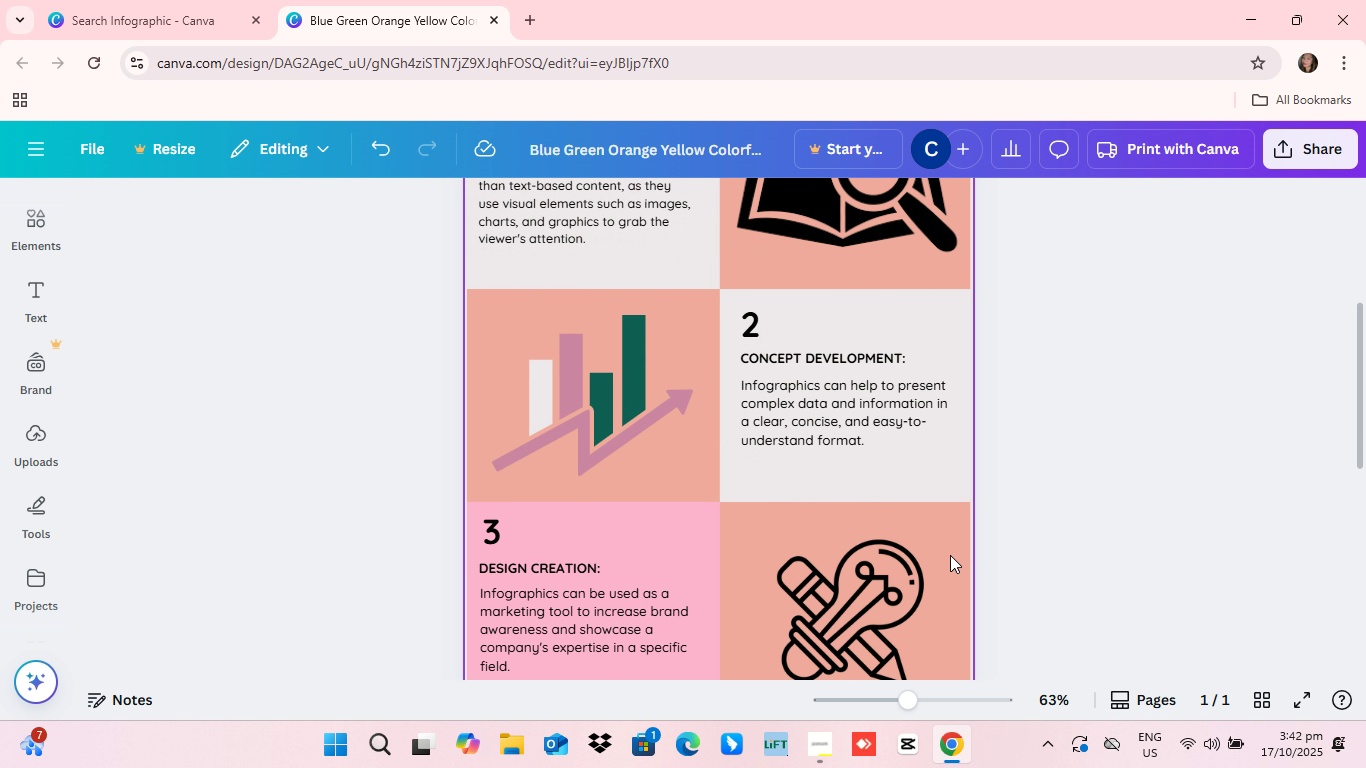 
scroll: coordinate [950, 555], scroll_direction: down, amount: 2.0
 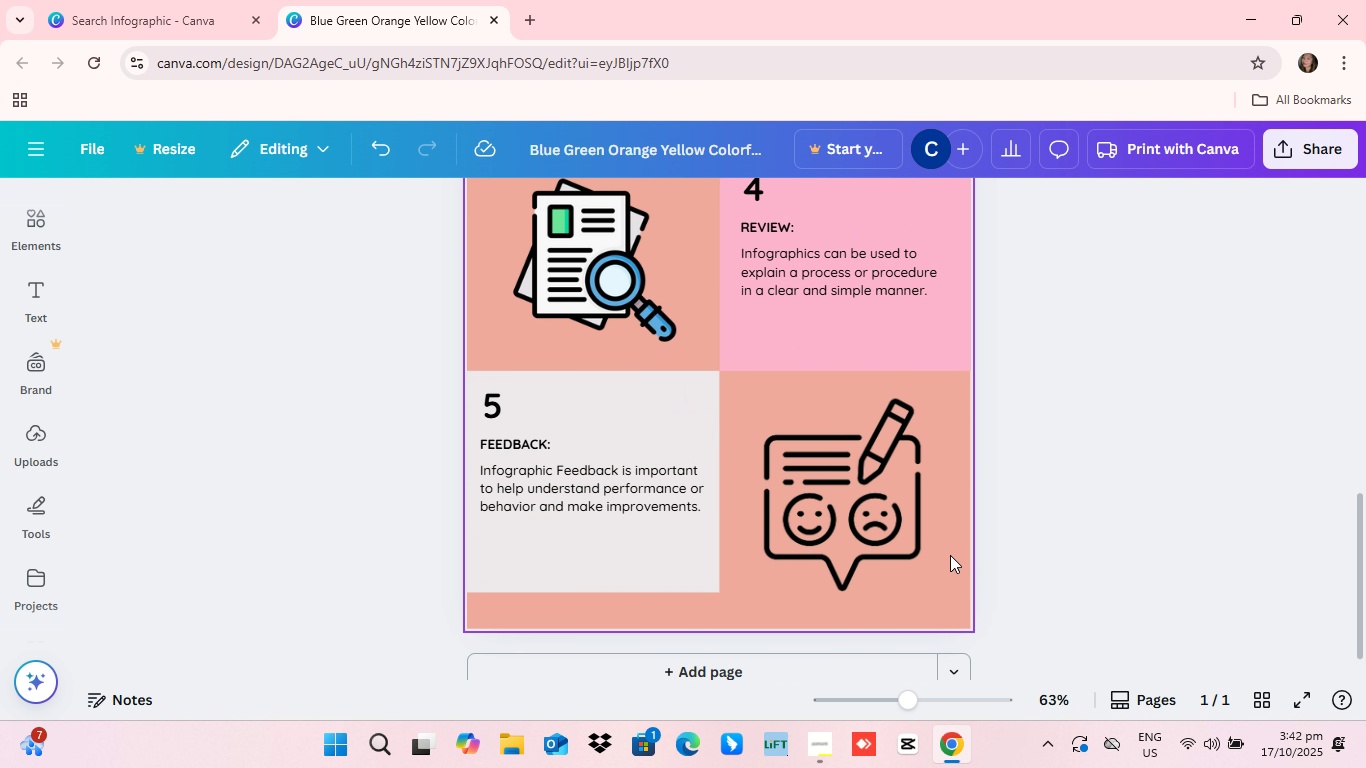 
scroll: coordinate [950, 555], scroll_direction: none, amount: 0.0
 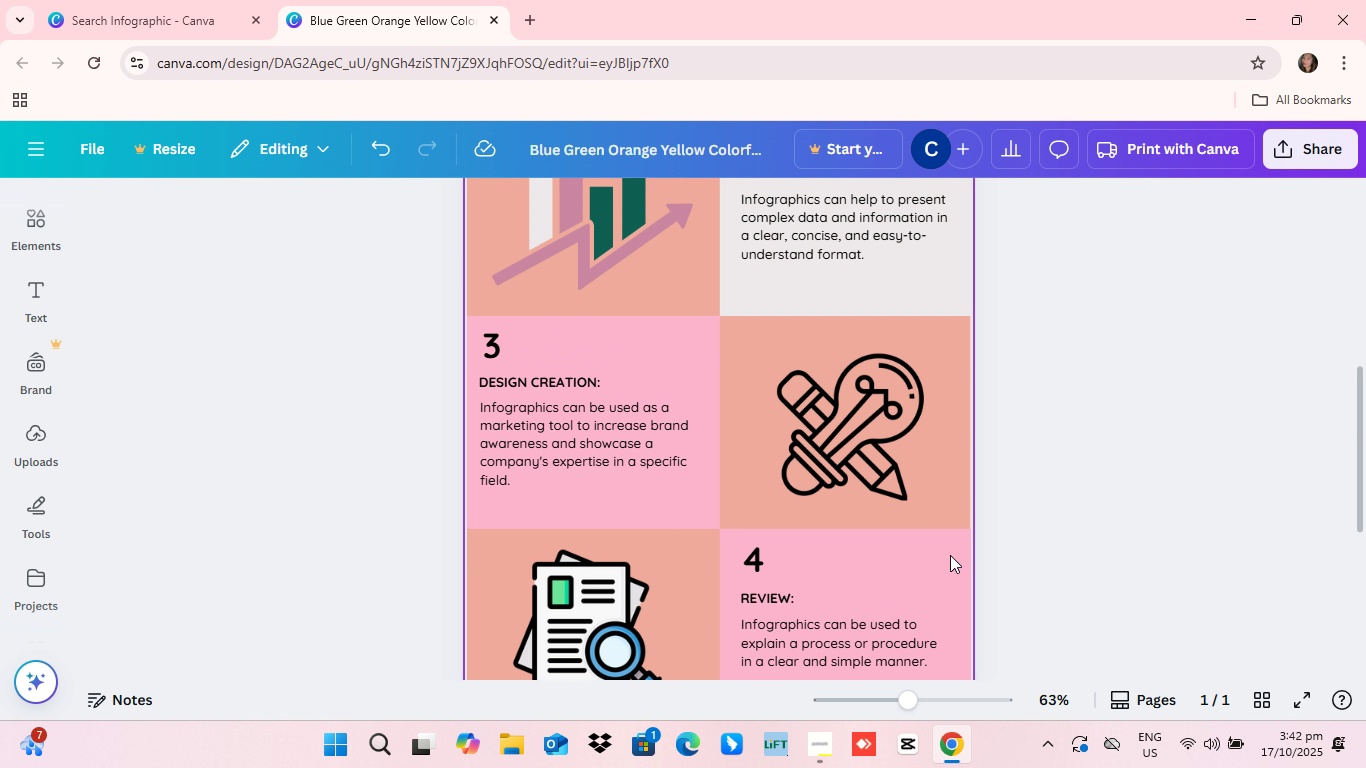 
scroll: coordinate [718, 452], scroll_direction: up, amount: 6.0
 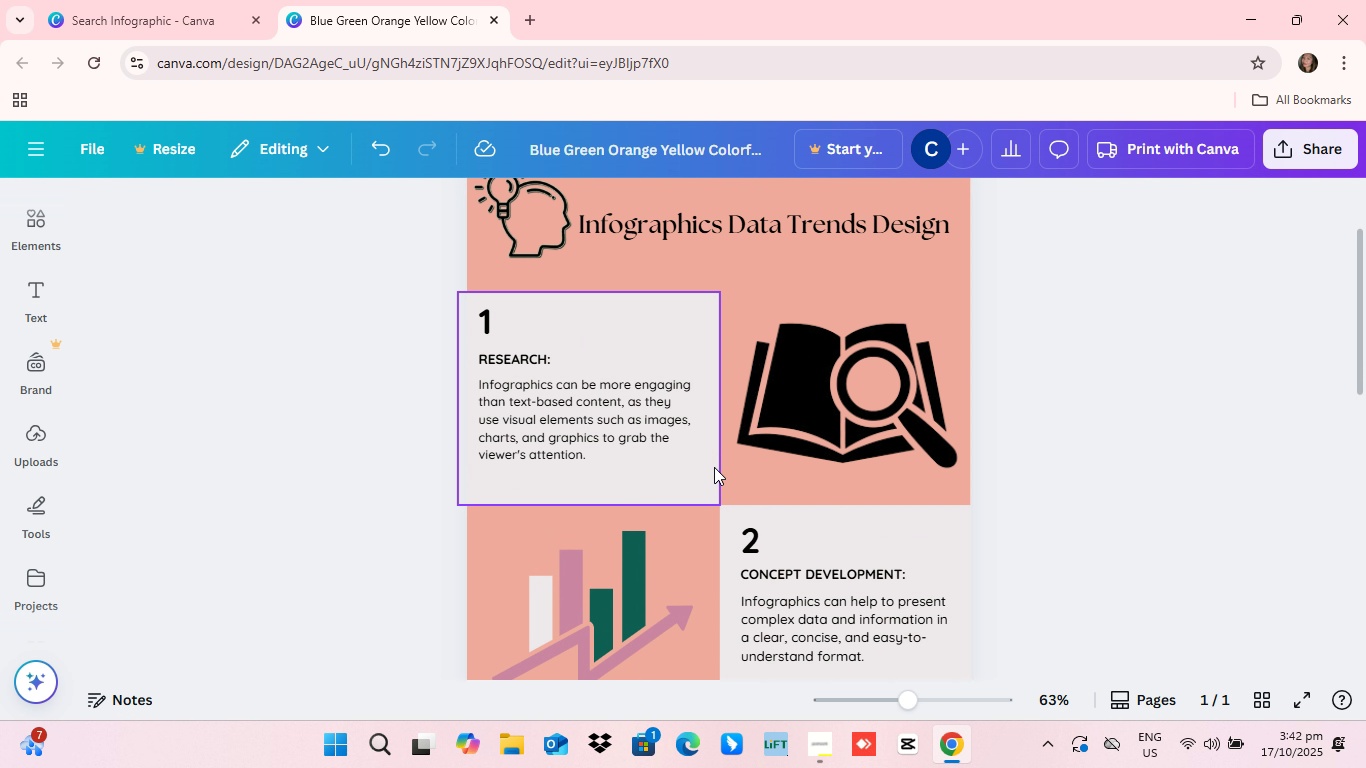 
scroll: coordinate [709, 464], scroll_direction: down, amount: 6.0
 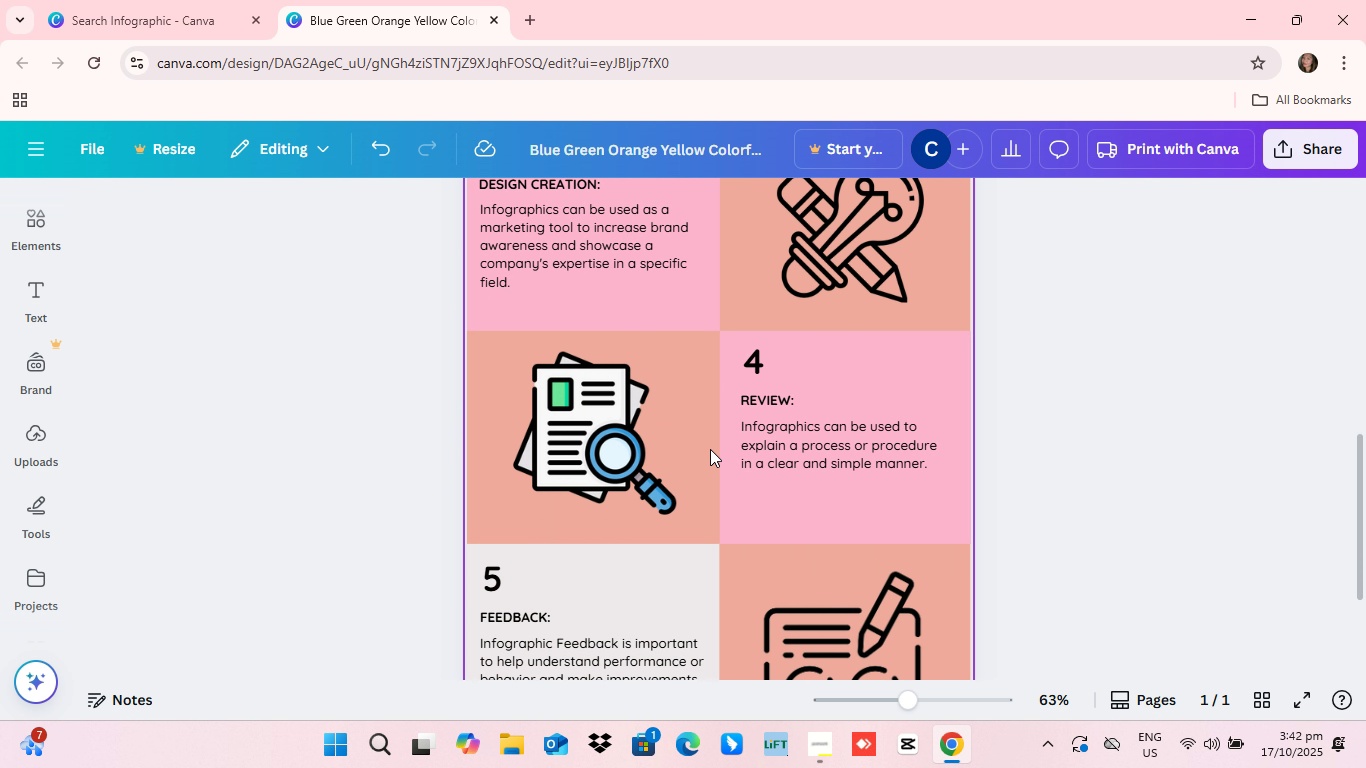 
scroll: coordinate [713, 457], scroll_direction: up, amount: 7.0
 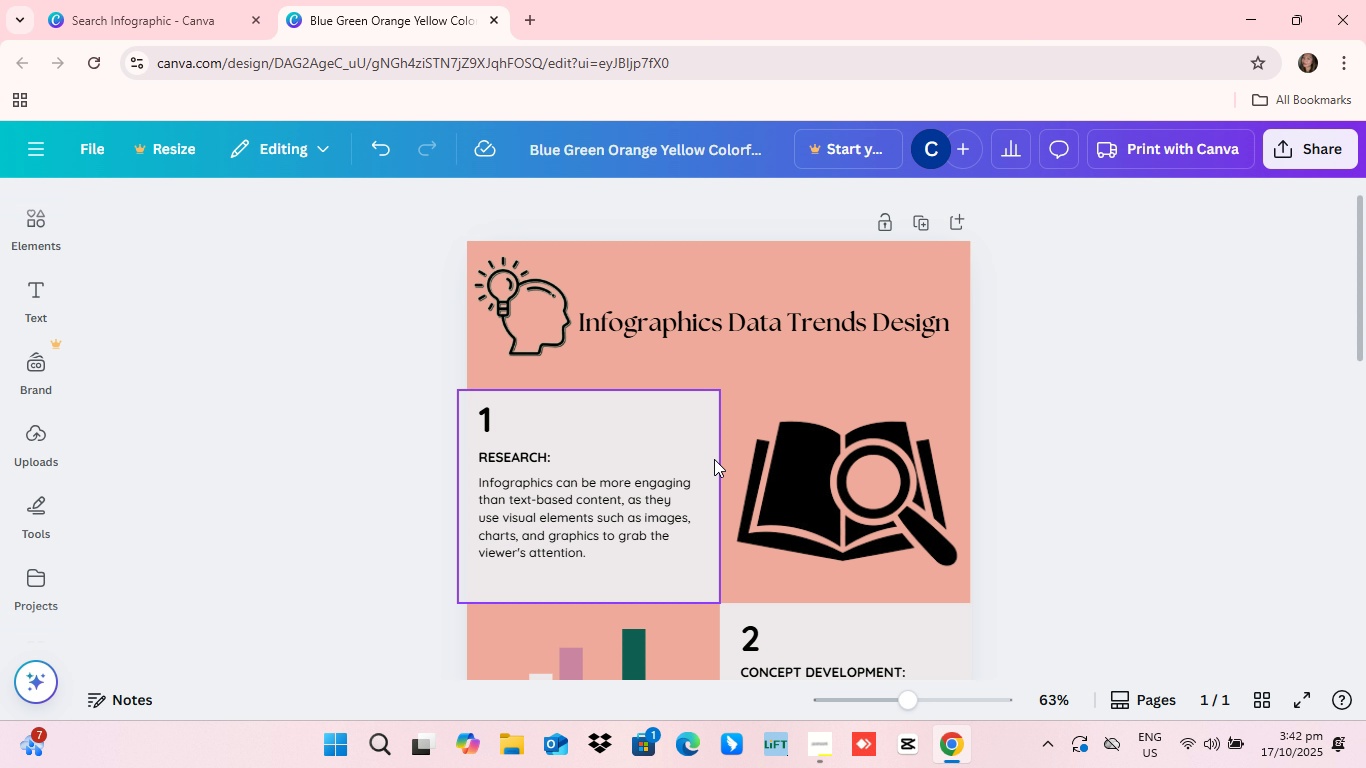 
scroll: coordinate [714, 459], scroll_direction: down, amount: 3.0
 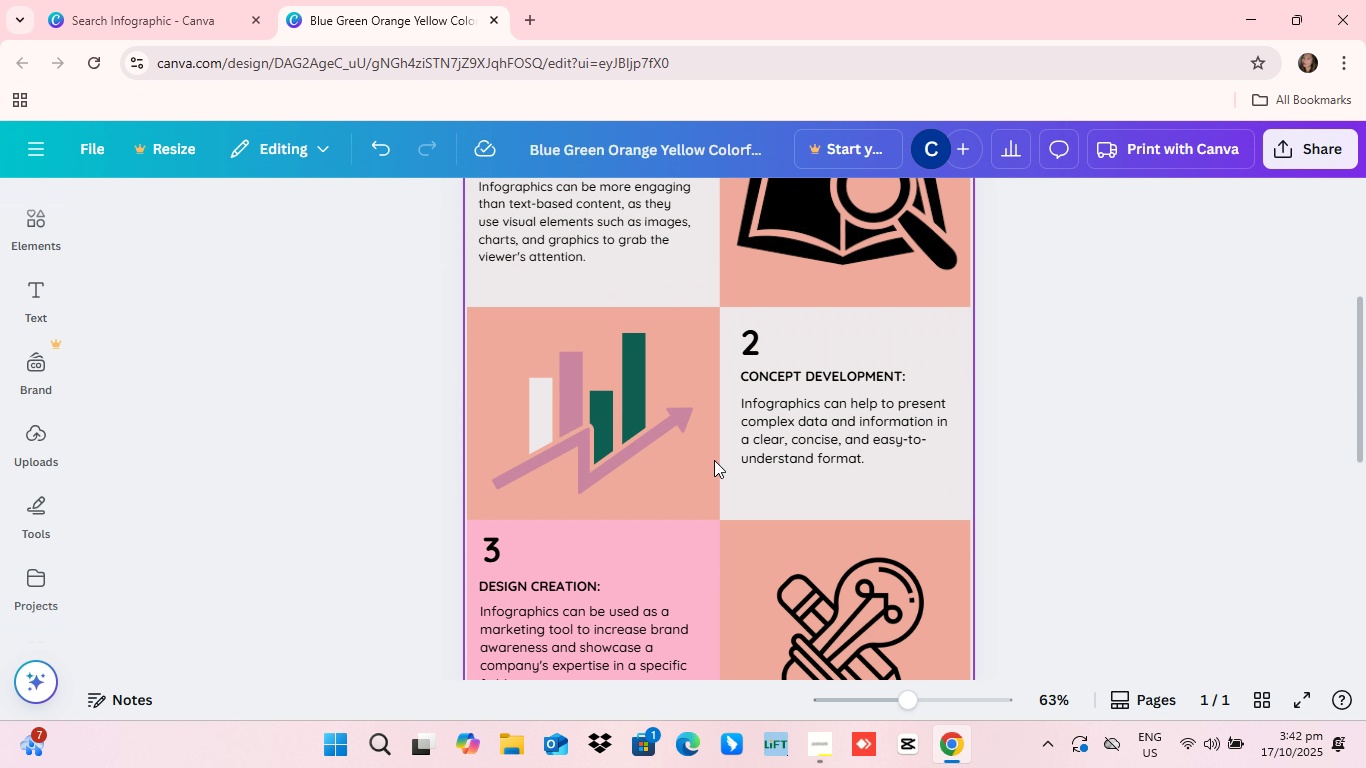 
scroll: coordinate [714, 460], scroll_direction: up, amount: 2.0
 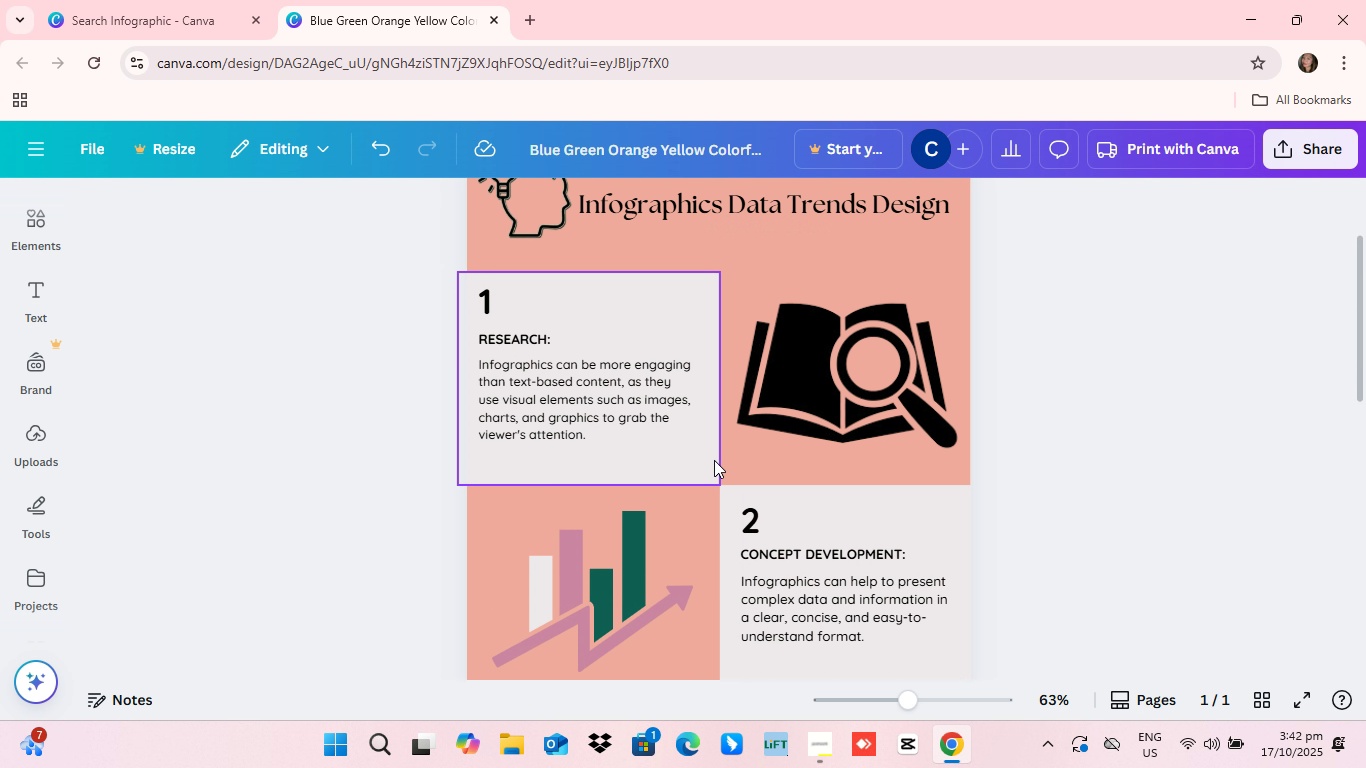 
scroll: coordinate [721, 466], scroll_direction: down, amount: 10.0
 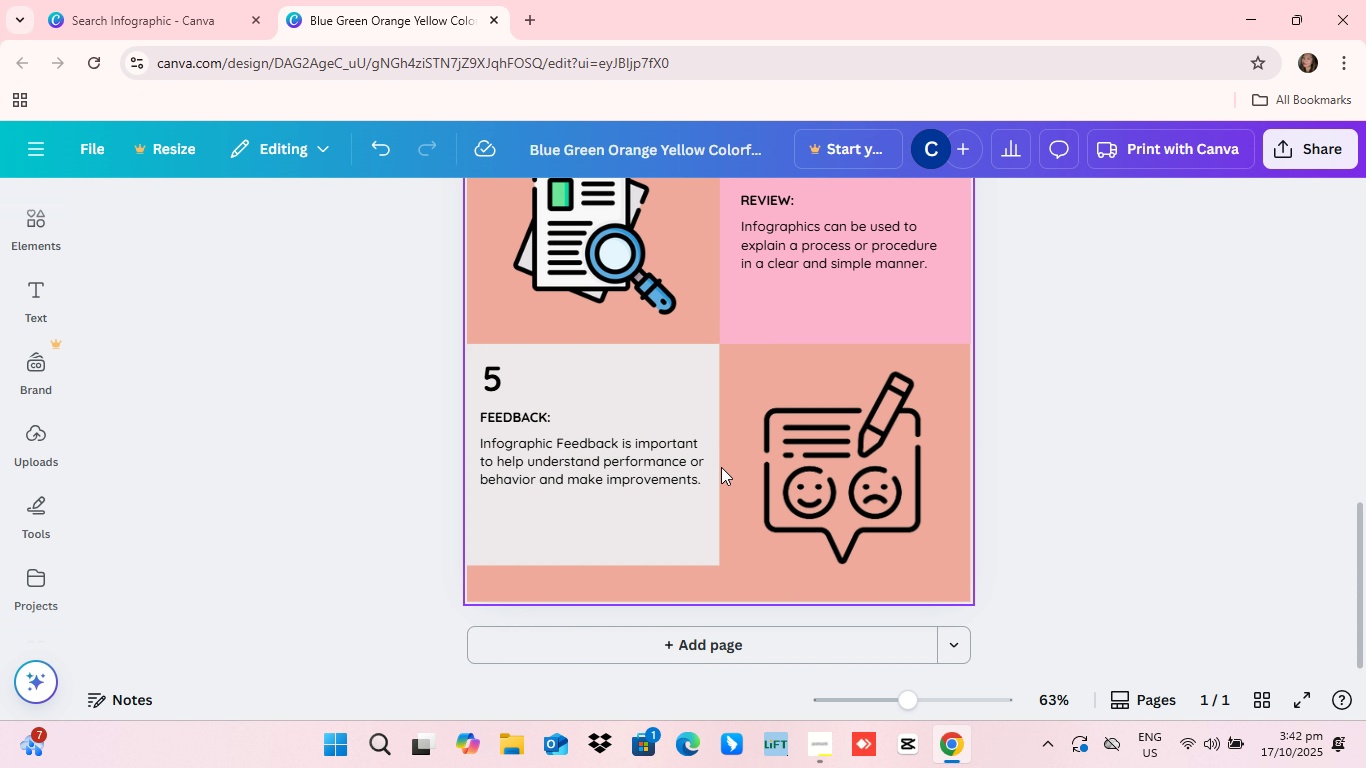 
scroll: coordinate [723, 469], scroll_direction: down, amount: 7.0
 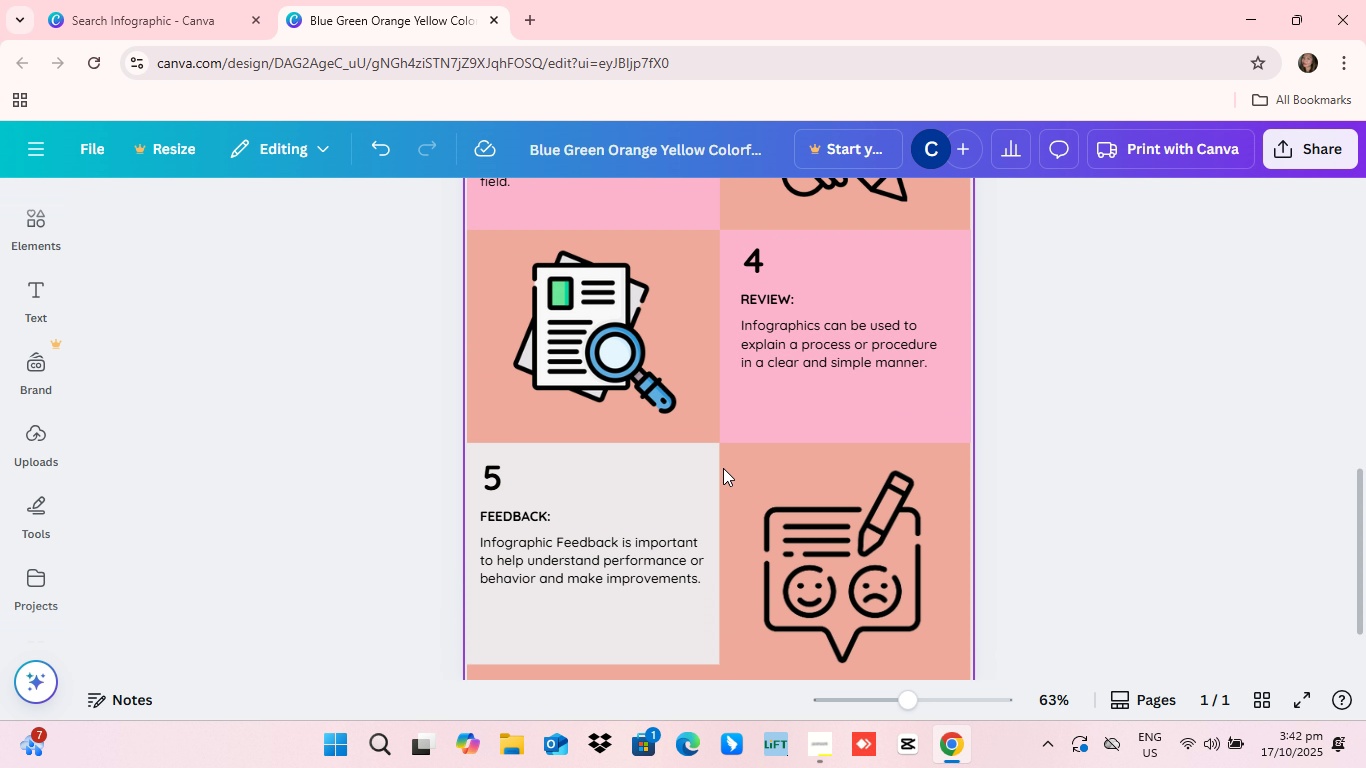 
scroll: coordinate [723, 468], scroll_direction: up, amount: 4.0
 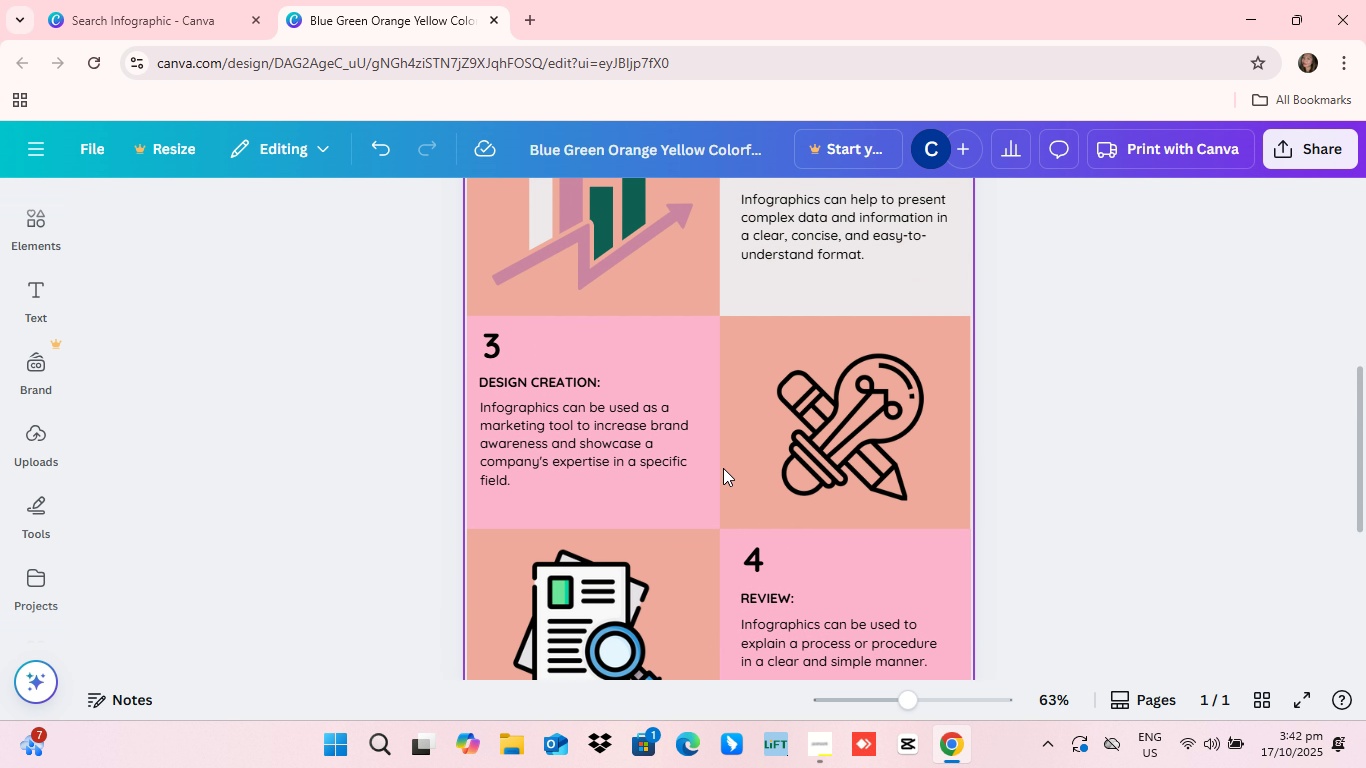 
scroll: coordinate [723, 468], scroll_direction: down, amount: 3.0
 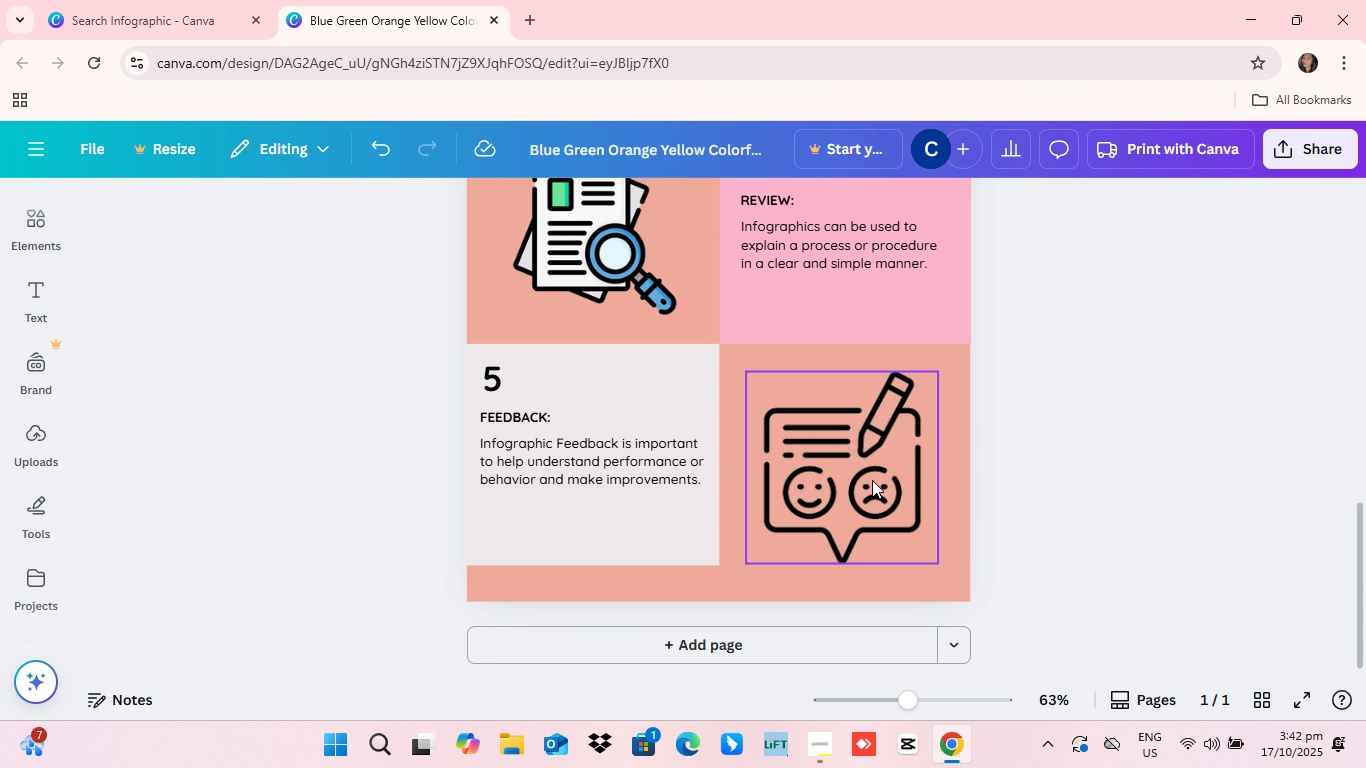 
scroll: coordinate [890, 488], scroll_direction: up, amount: 7.0
 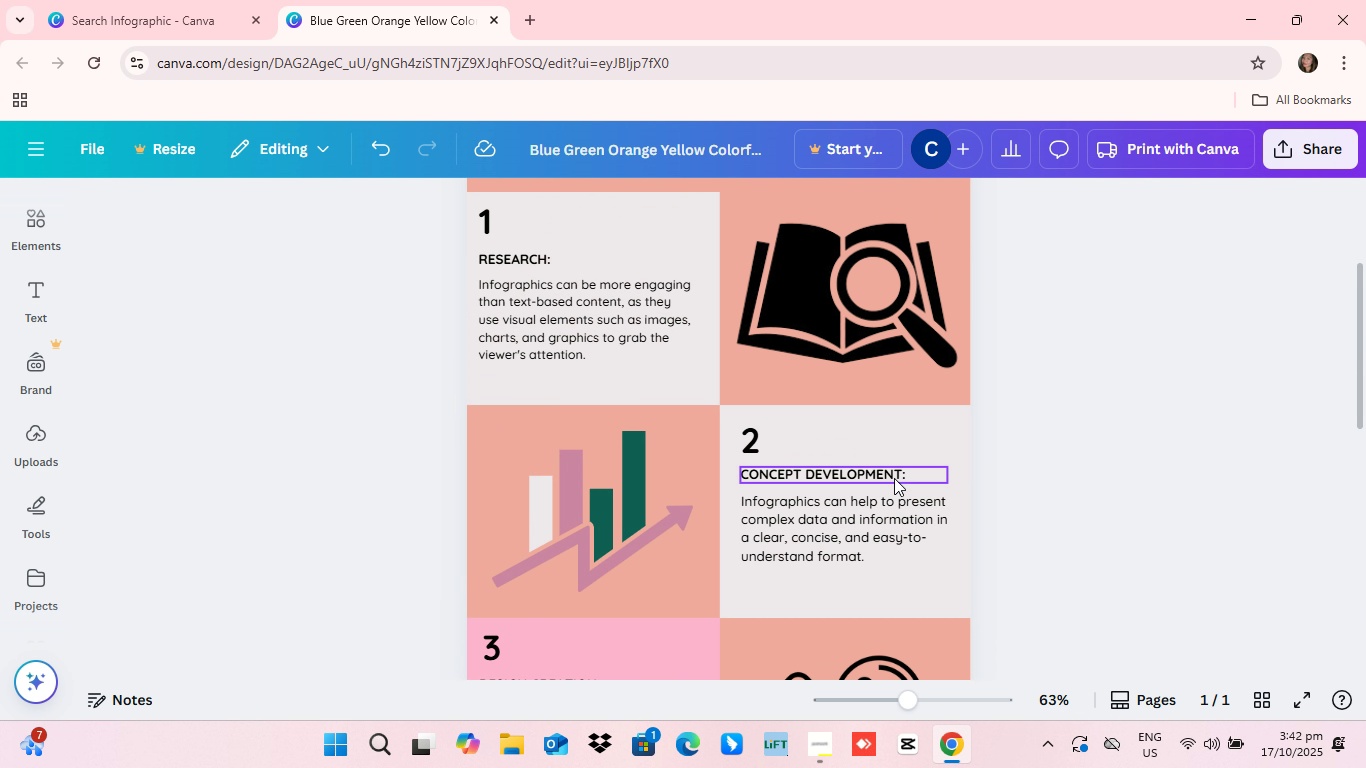 
scroll: coordinate [879, 503], scroll_direction: down, amount: 9.0
 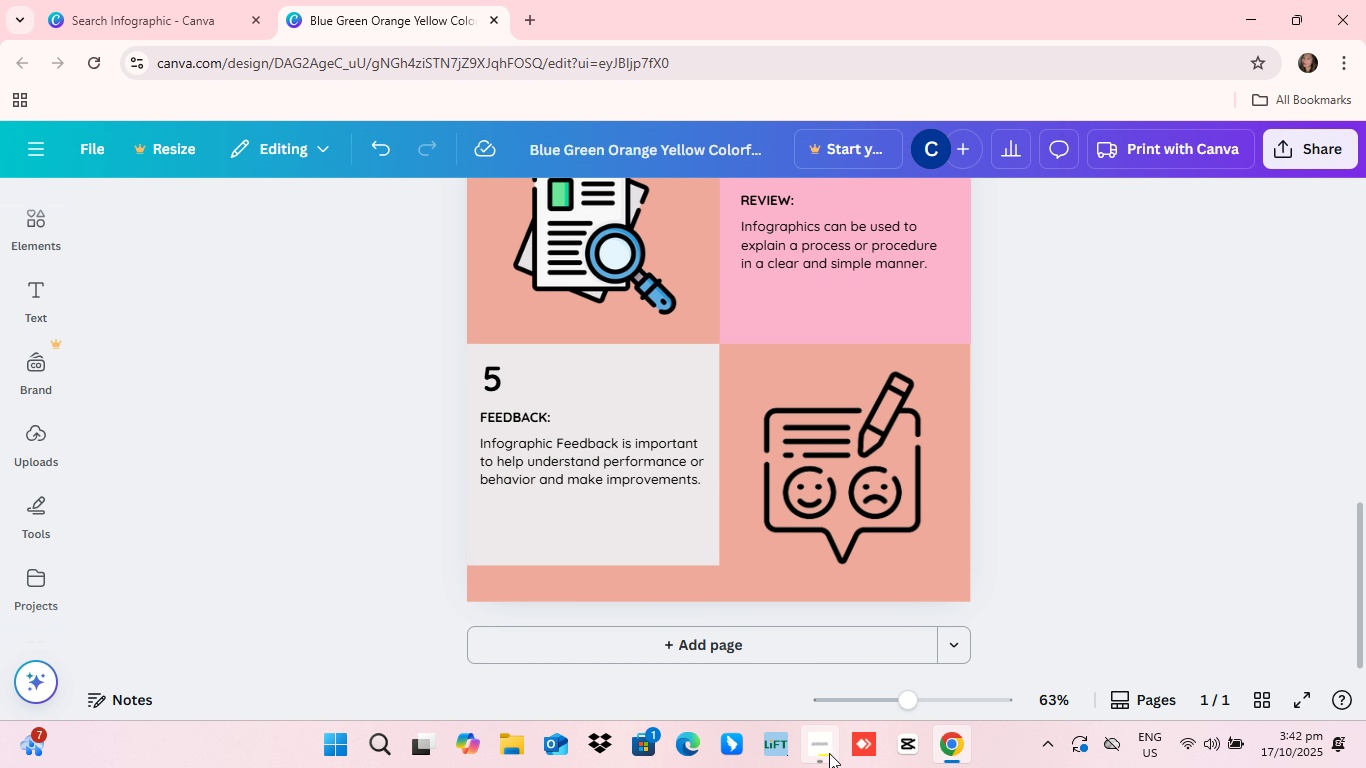 
left_click([829, 753])